 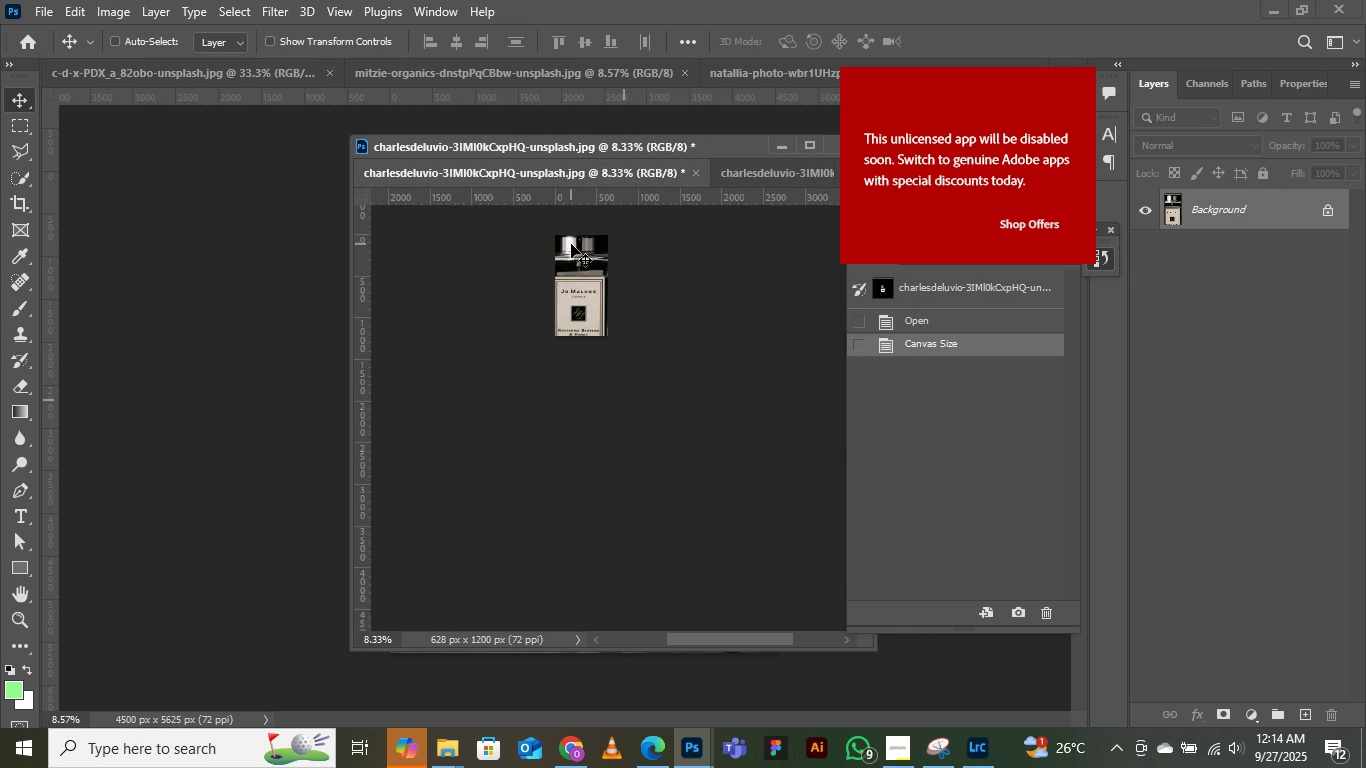 
key(Control+Equal)
 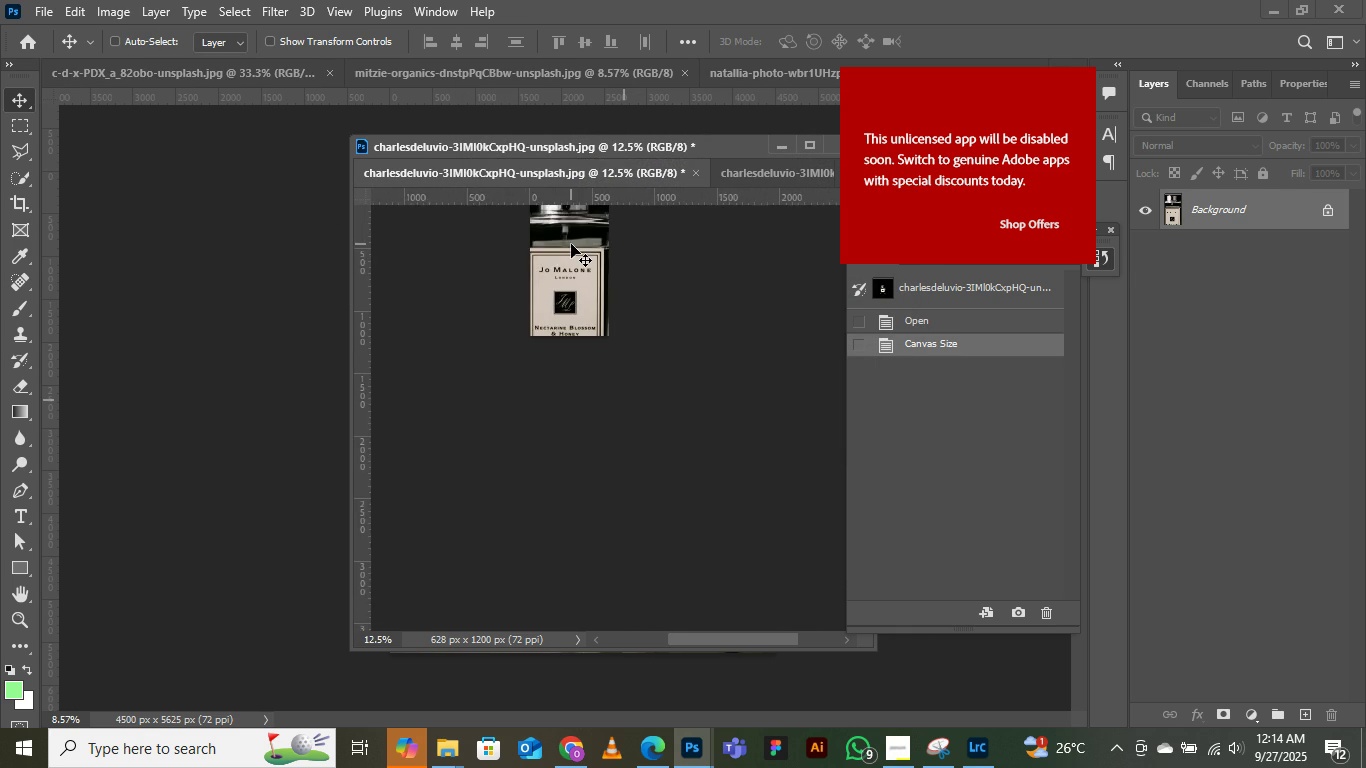 
key(Control+Equal)
 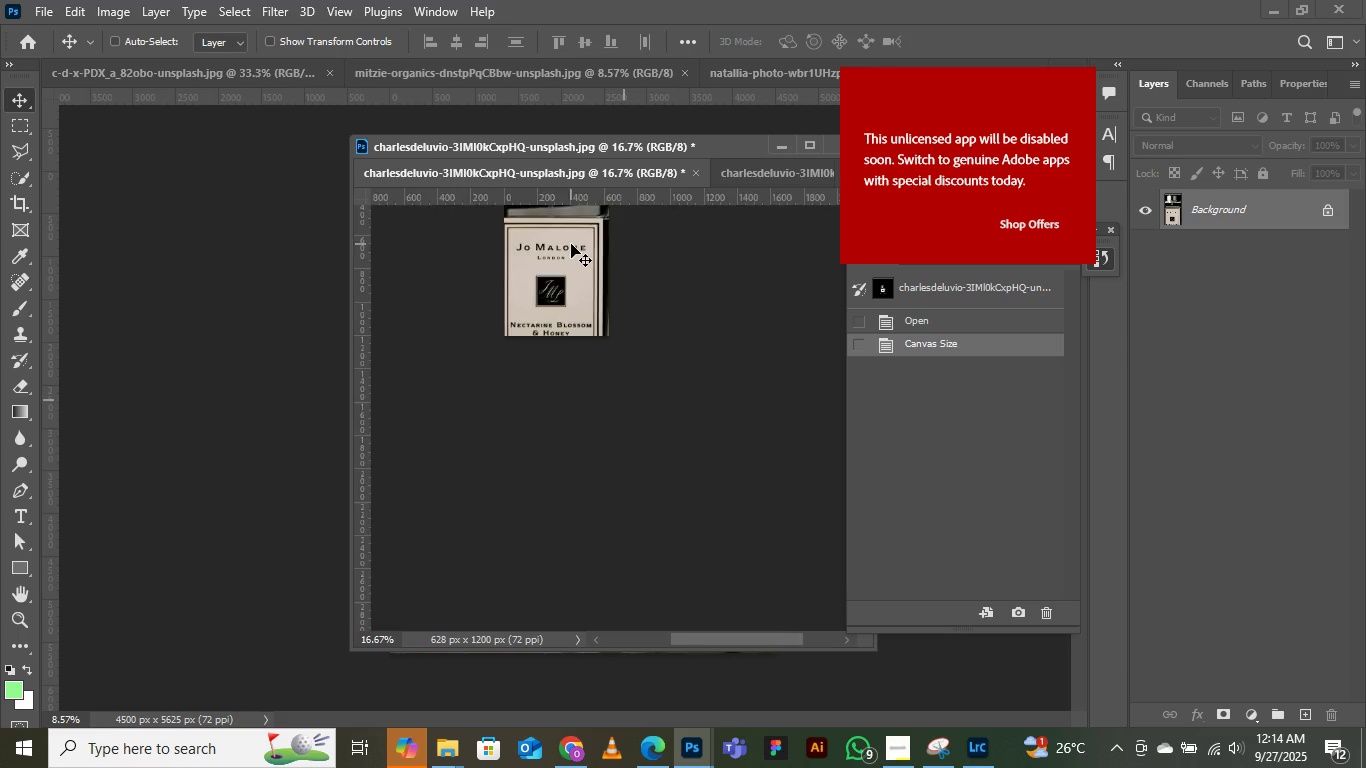 
key(Control+Minus)
 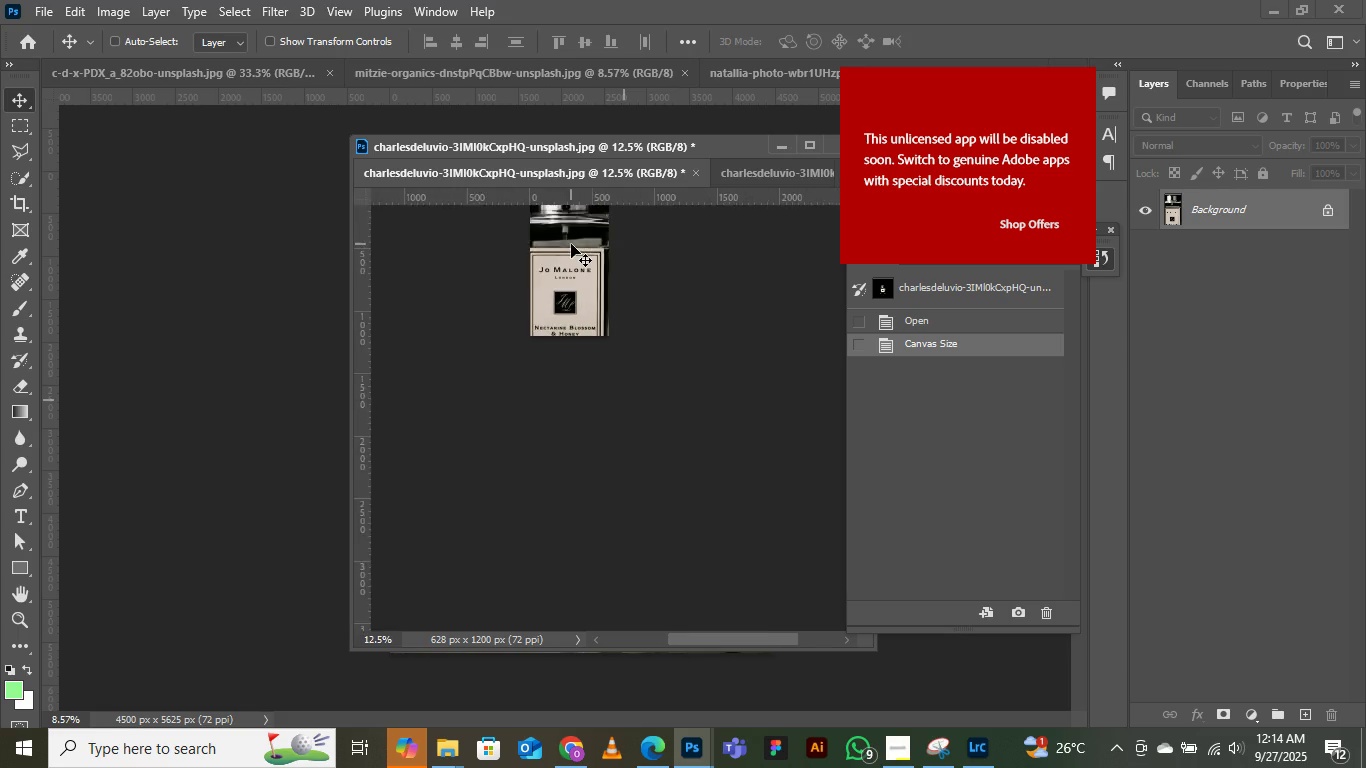 
key(Control+Minus)
 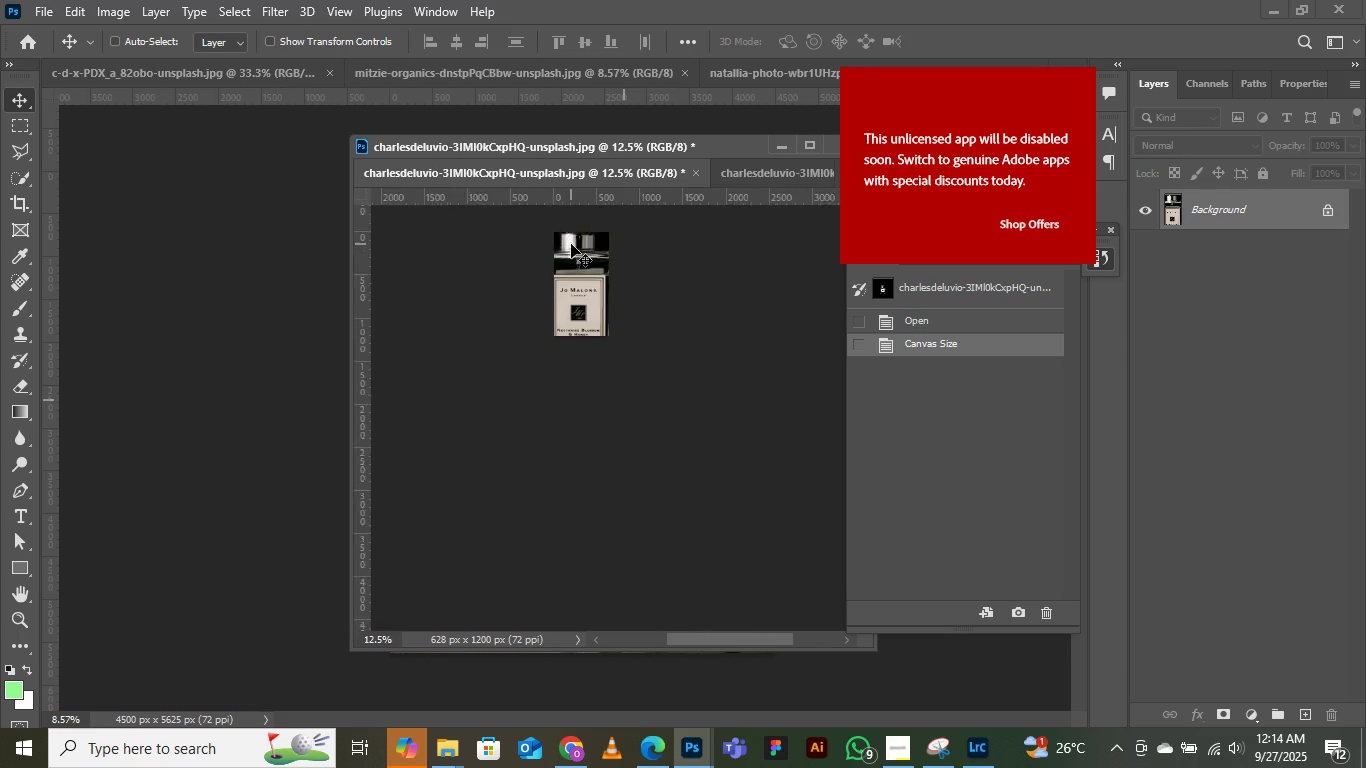 
key(Control+Minus)
 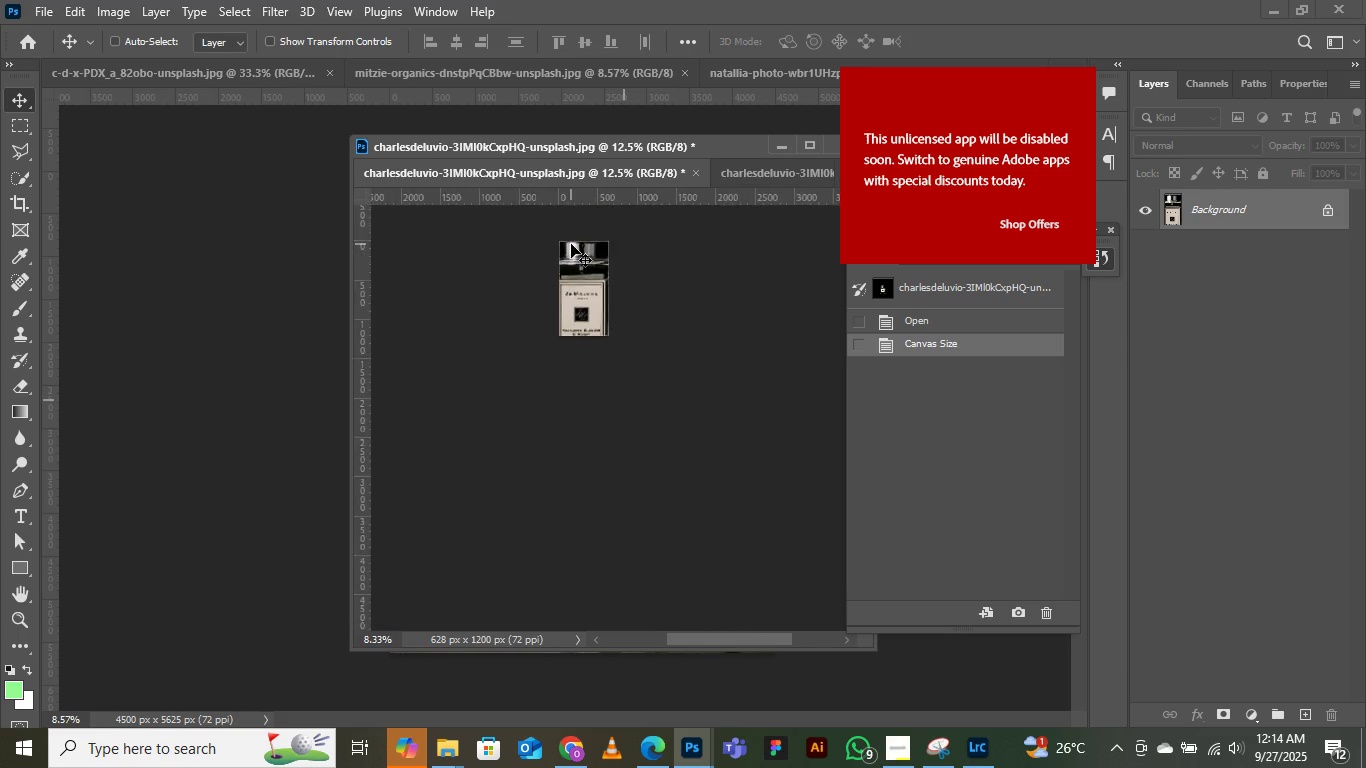 
key(Control+Minus)
 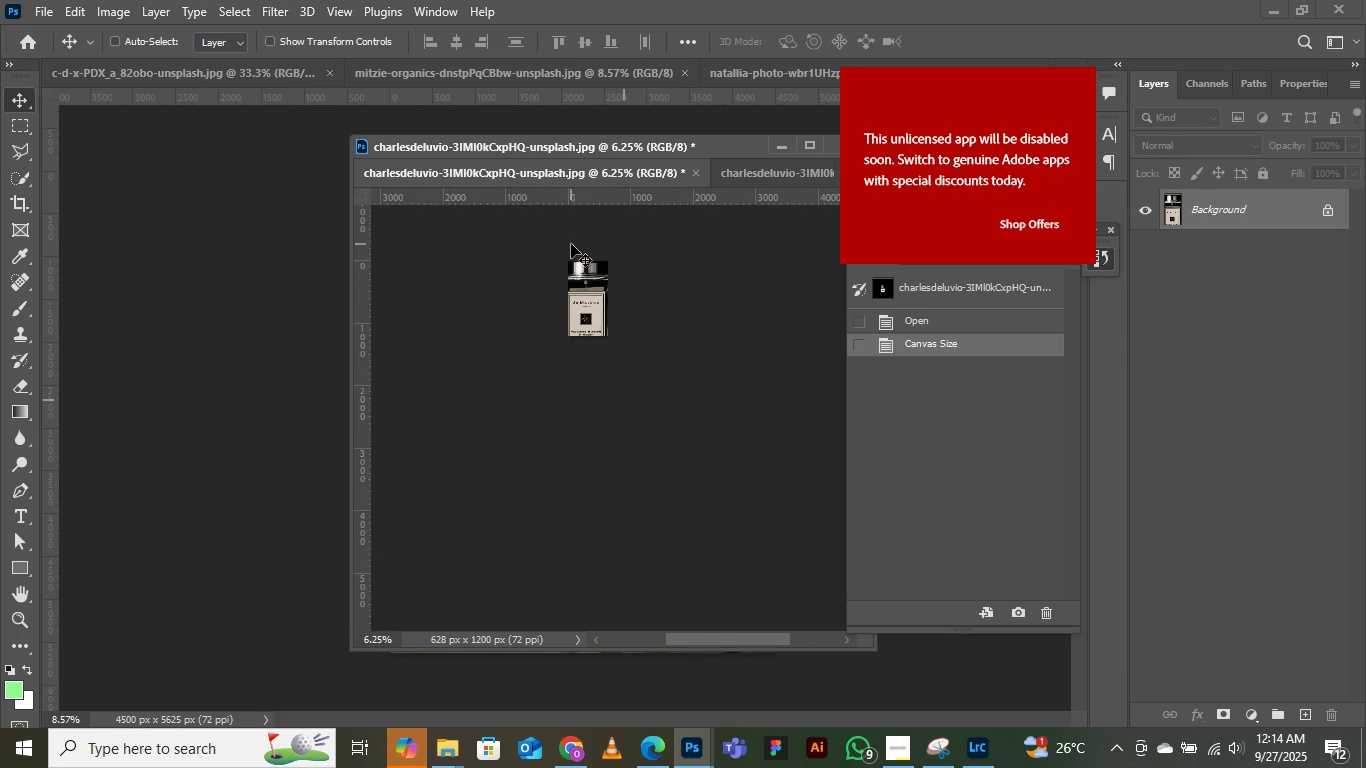 
key(Control+Equal)
 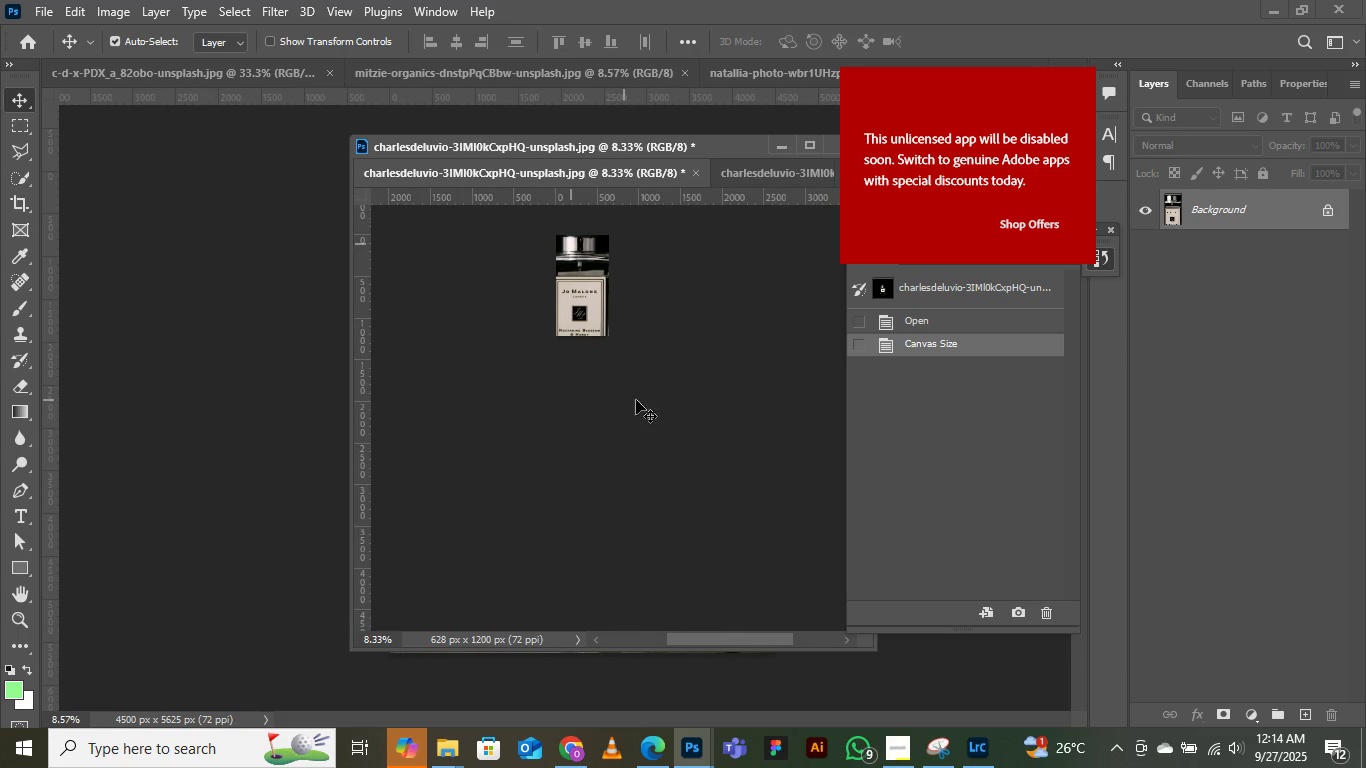 
scroll: coordinate [598, 429], scroll_direction: up, amount: 5.0